 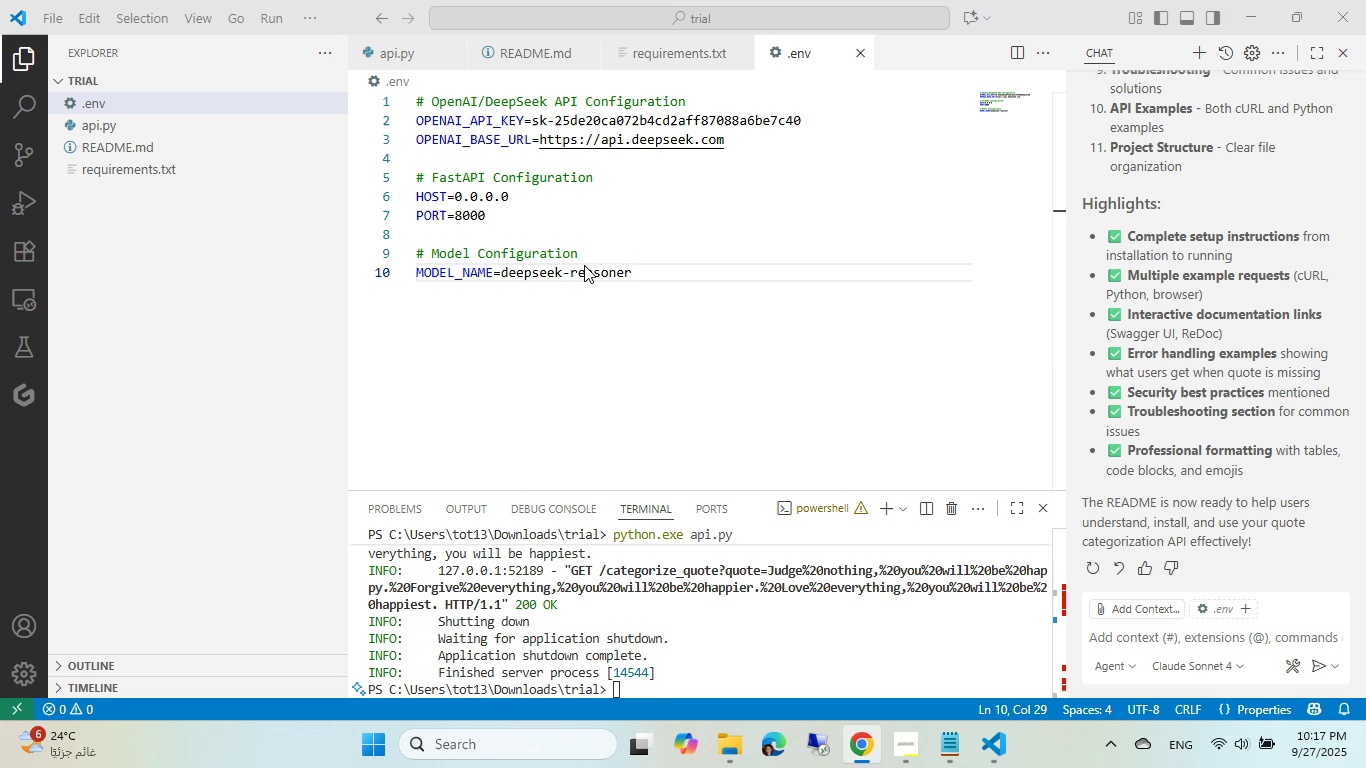 
left_click([646, 622])
 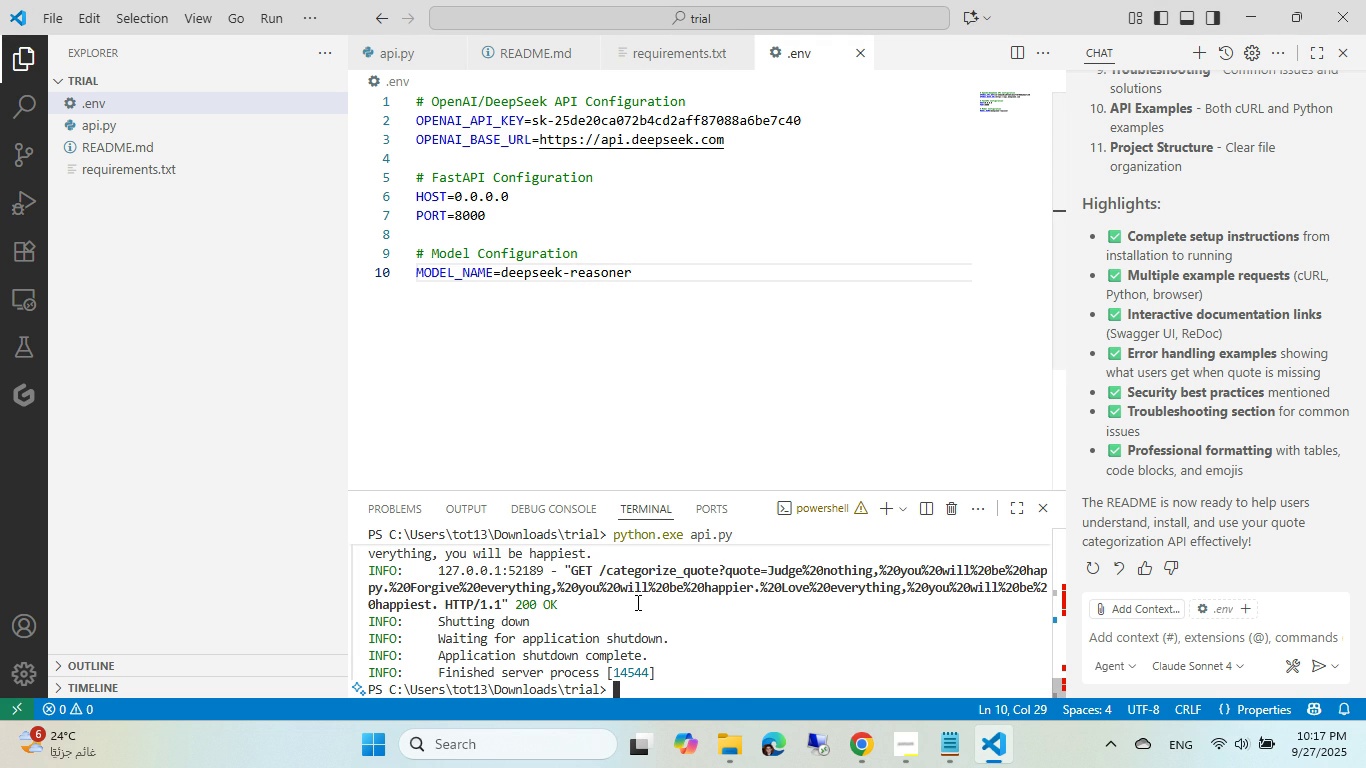 
key(ArrowUp)
 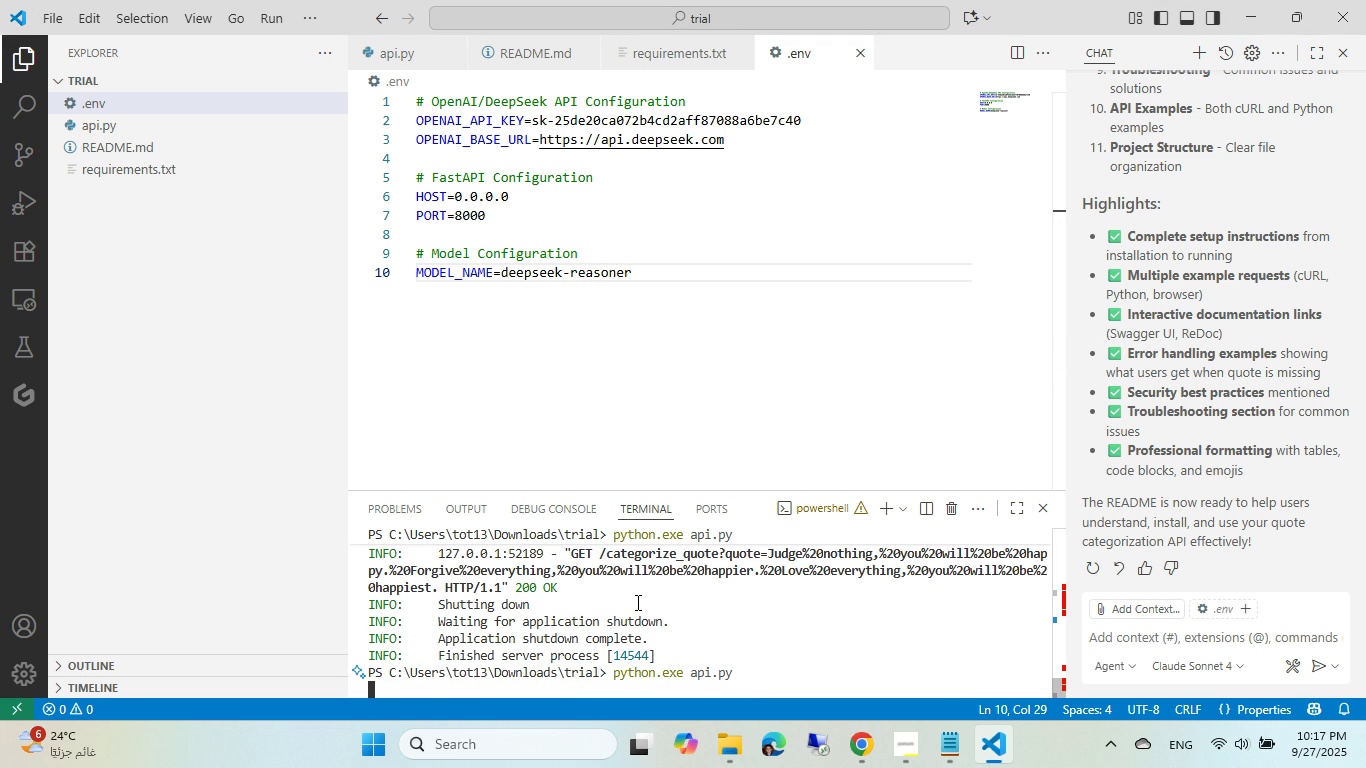 
key(Enter)
 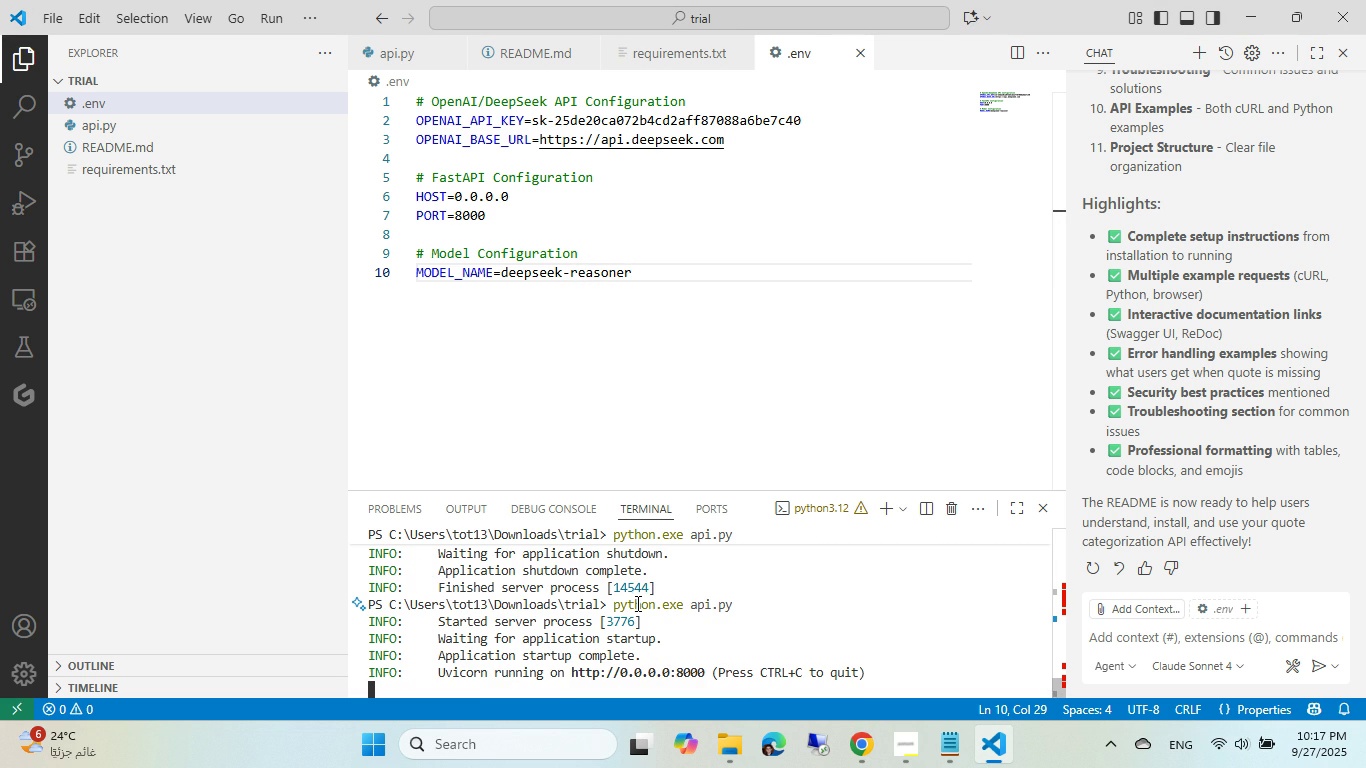 
wait(5.98)
 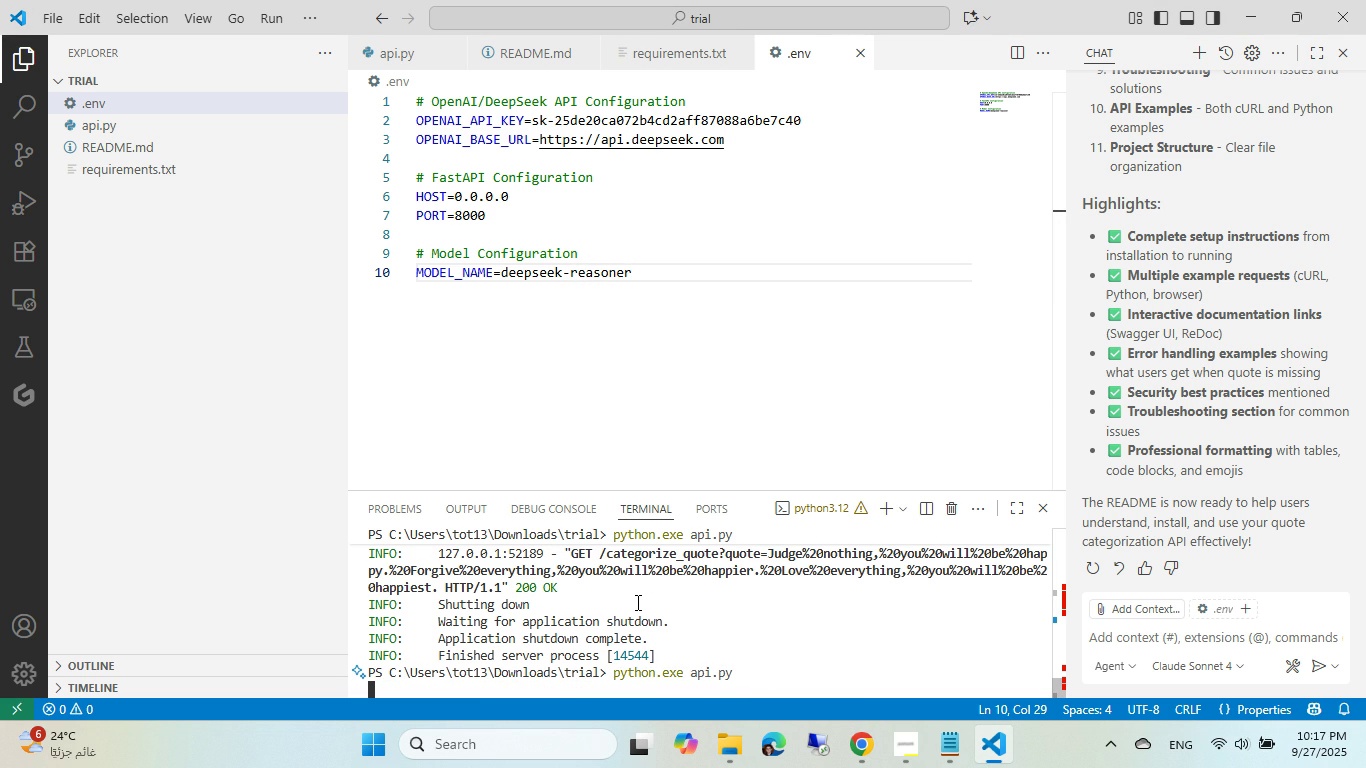 
left_click([868, 742])
 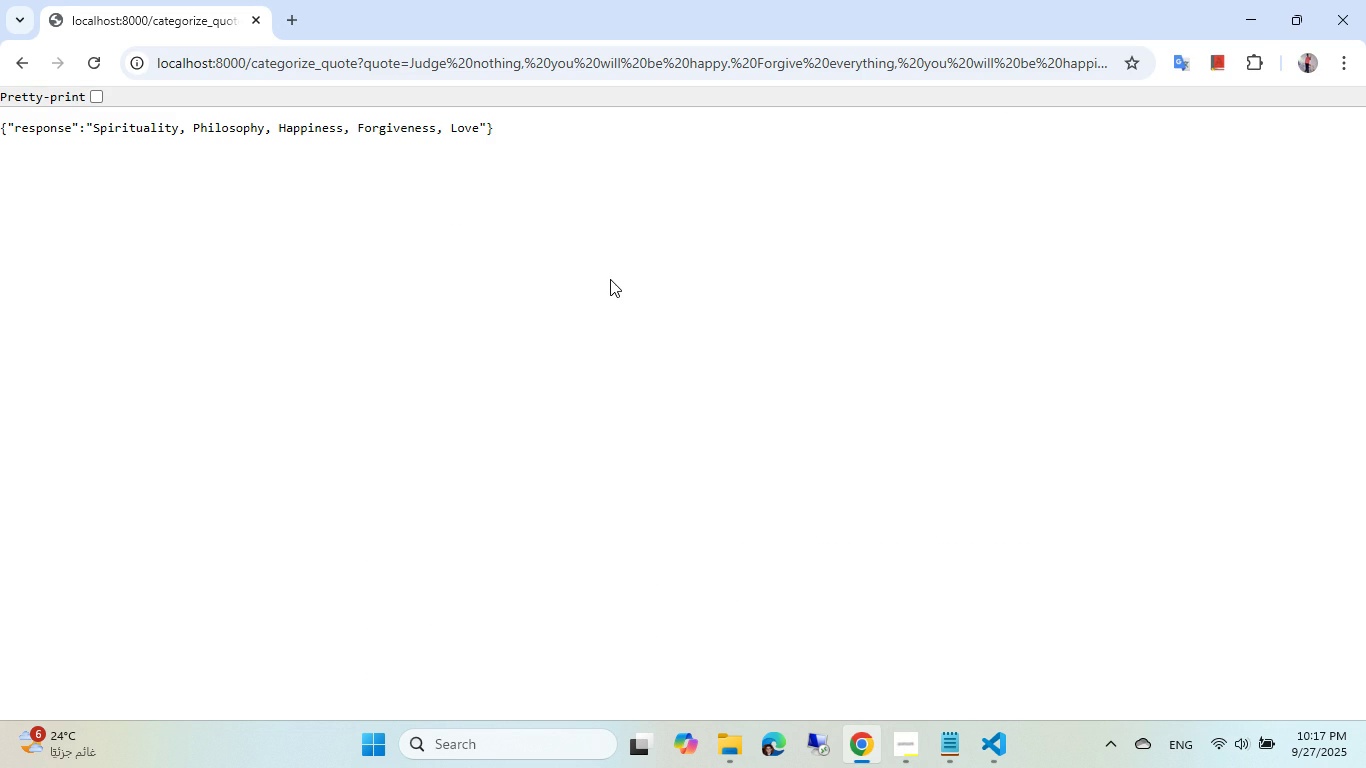 
key(Control+ControlLeft)
 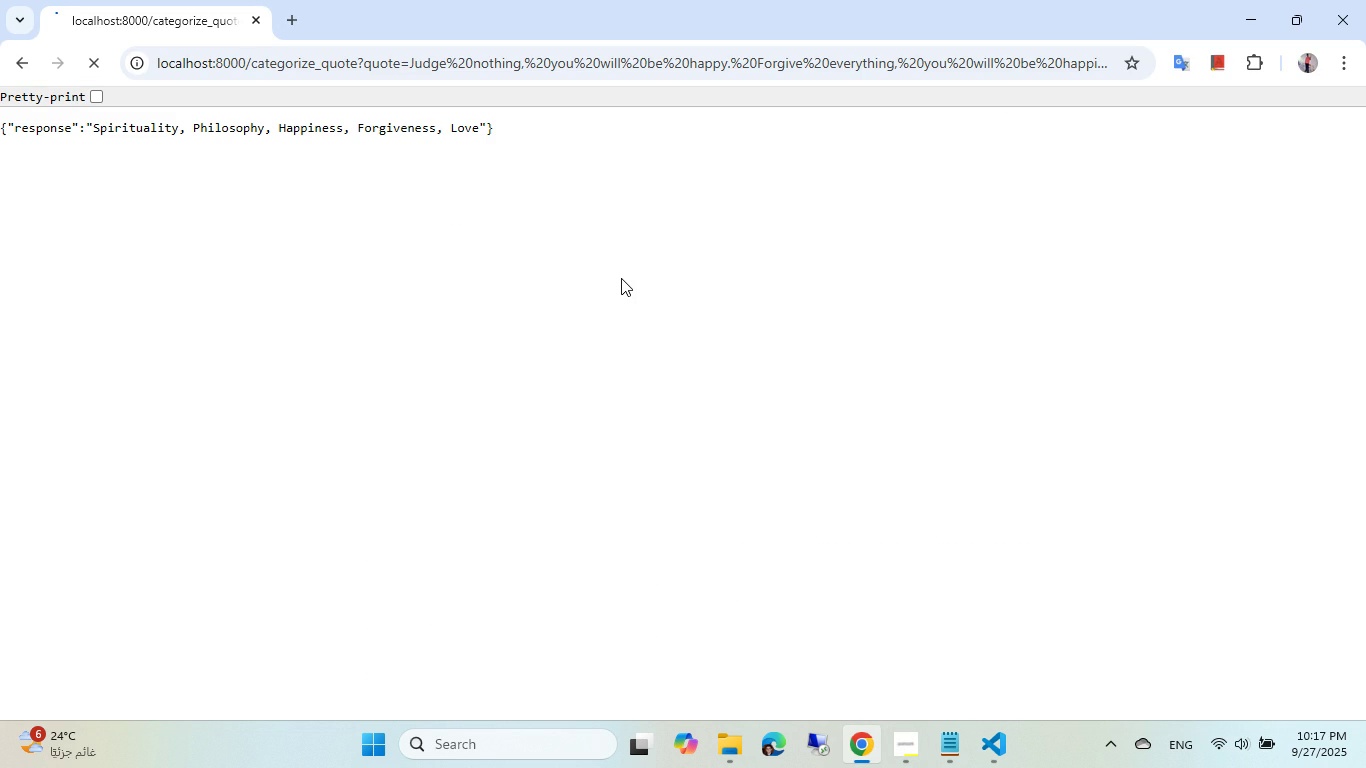 
key(Control+R)
 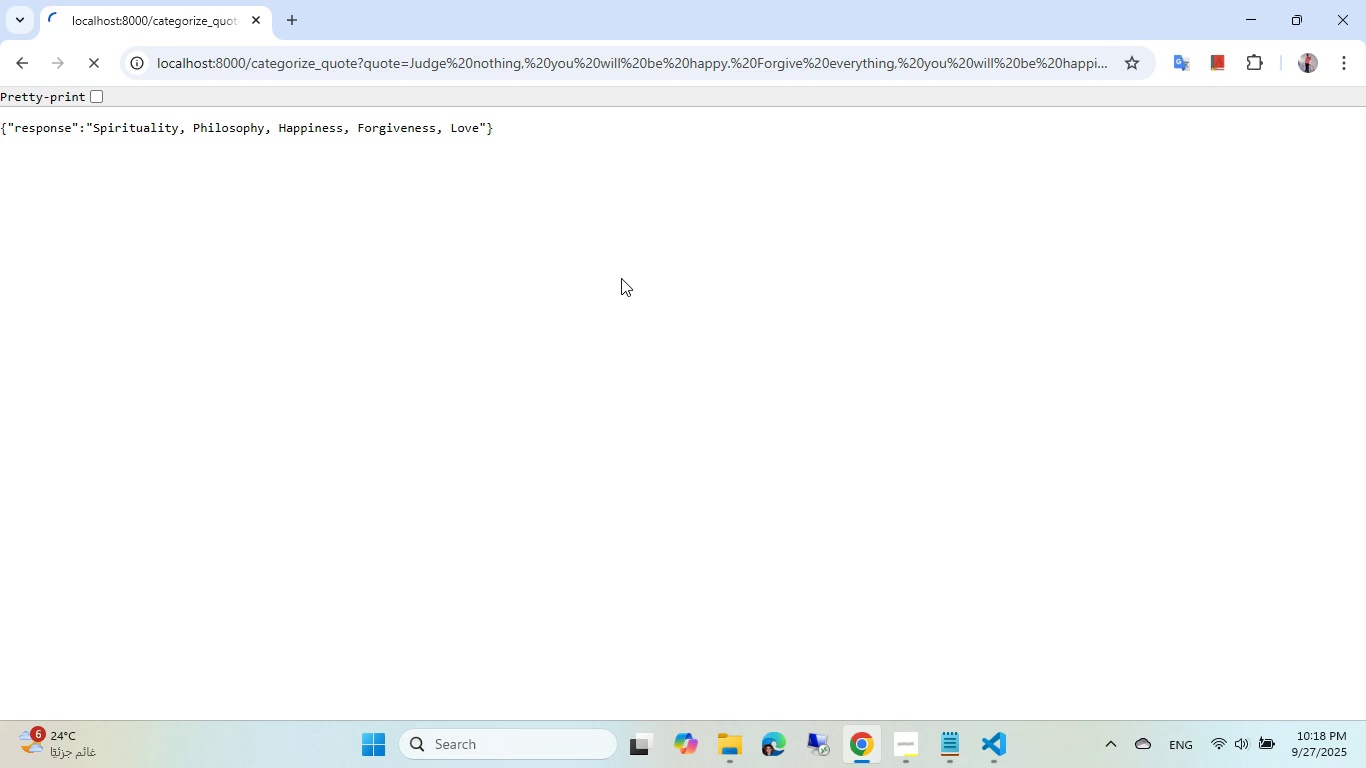 
wait(26.49)
 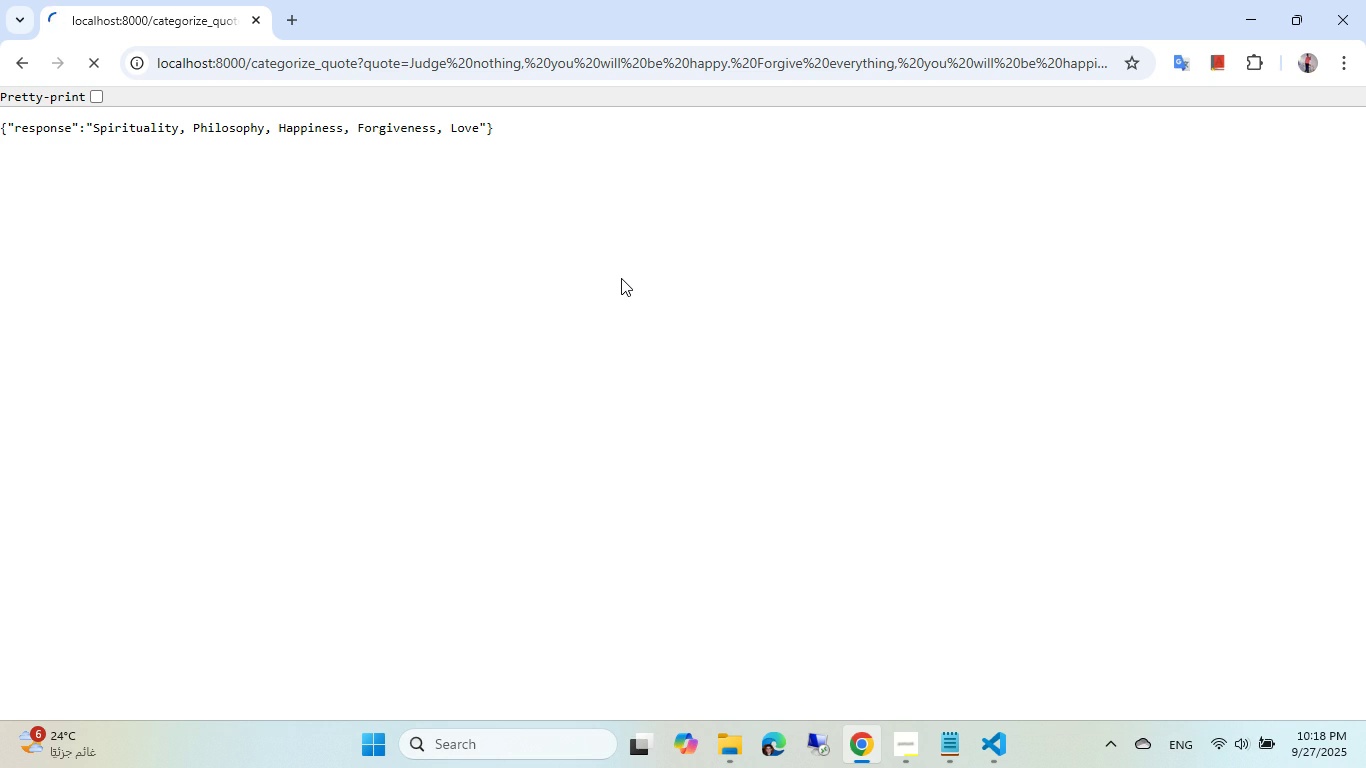 
left_click([898, 737])